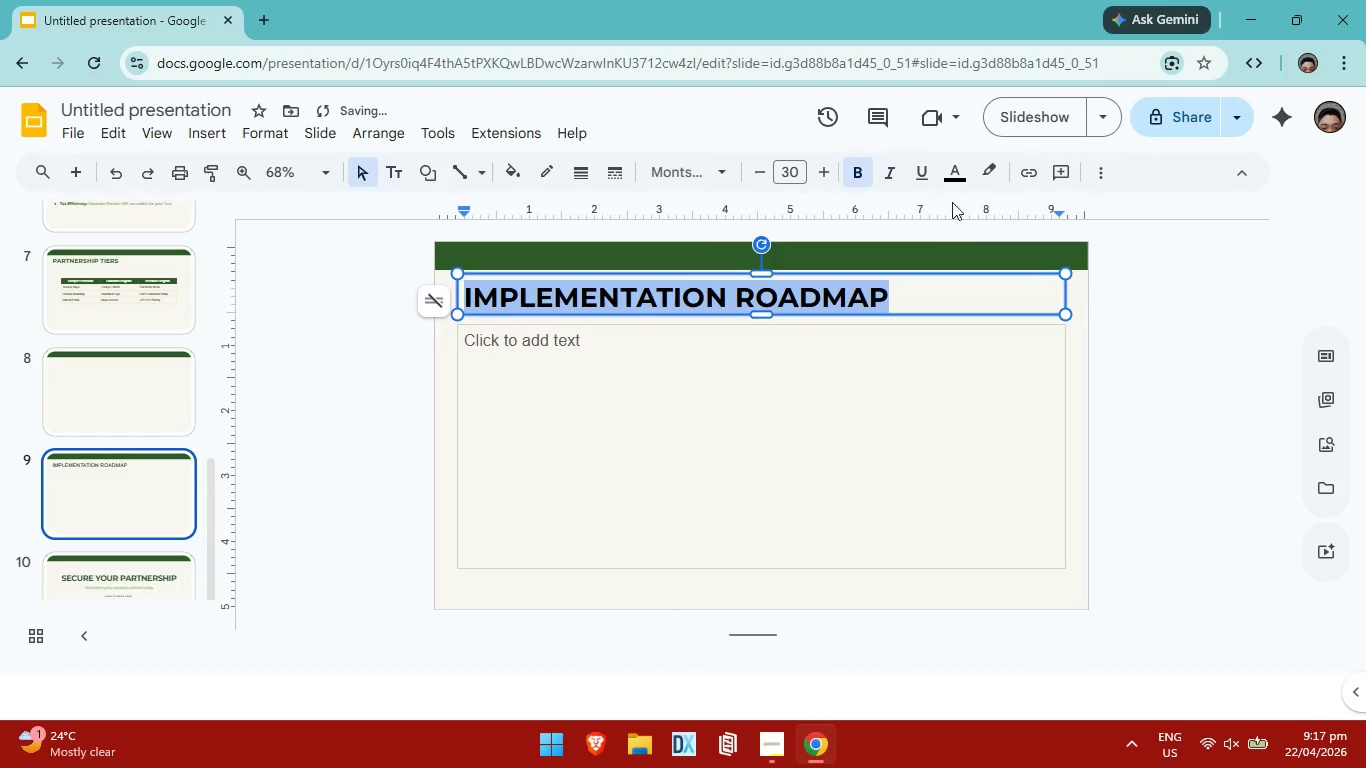 
left_click([951, 171])
 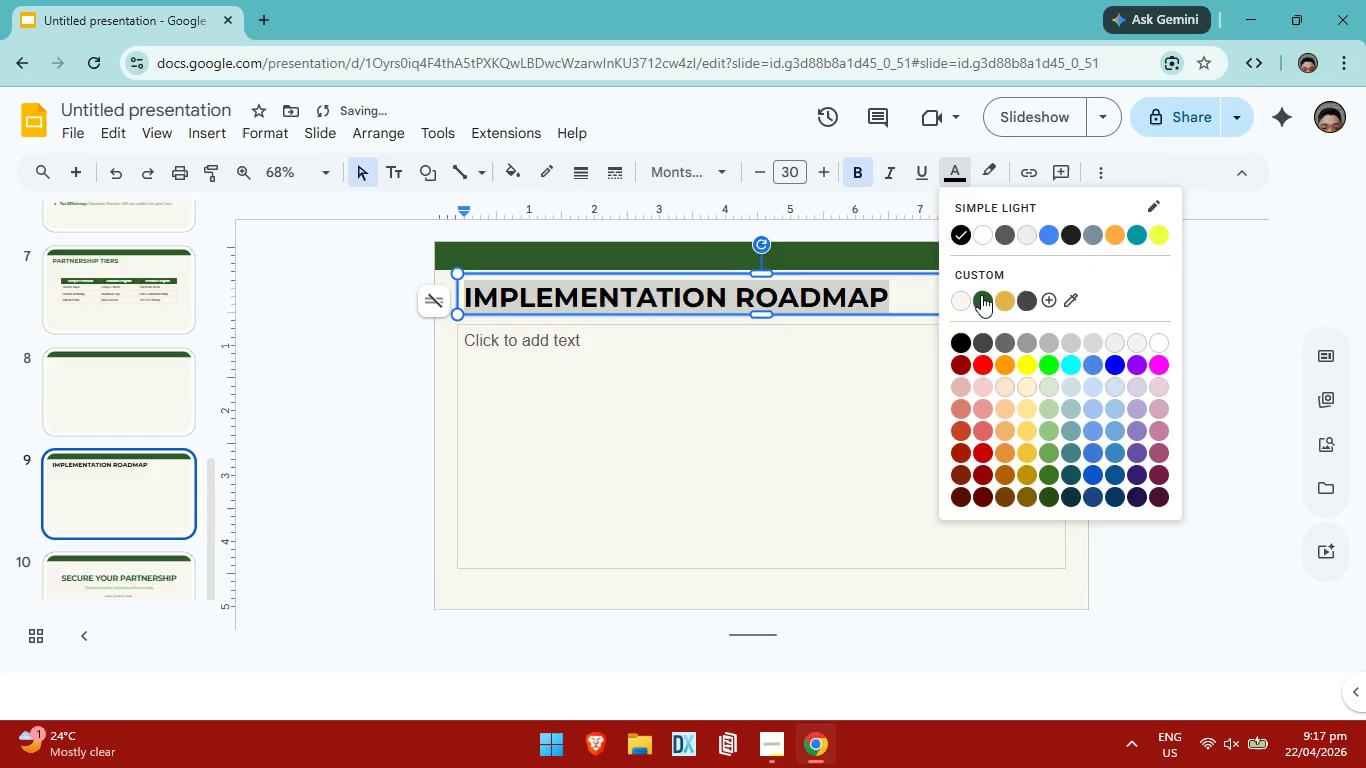 
left_click([981, 295])
 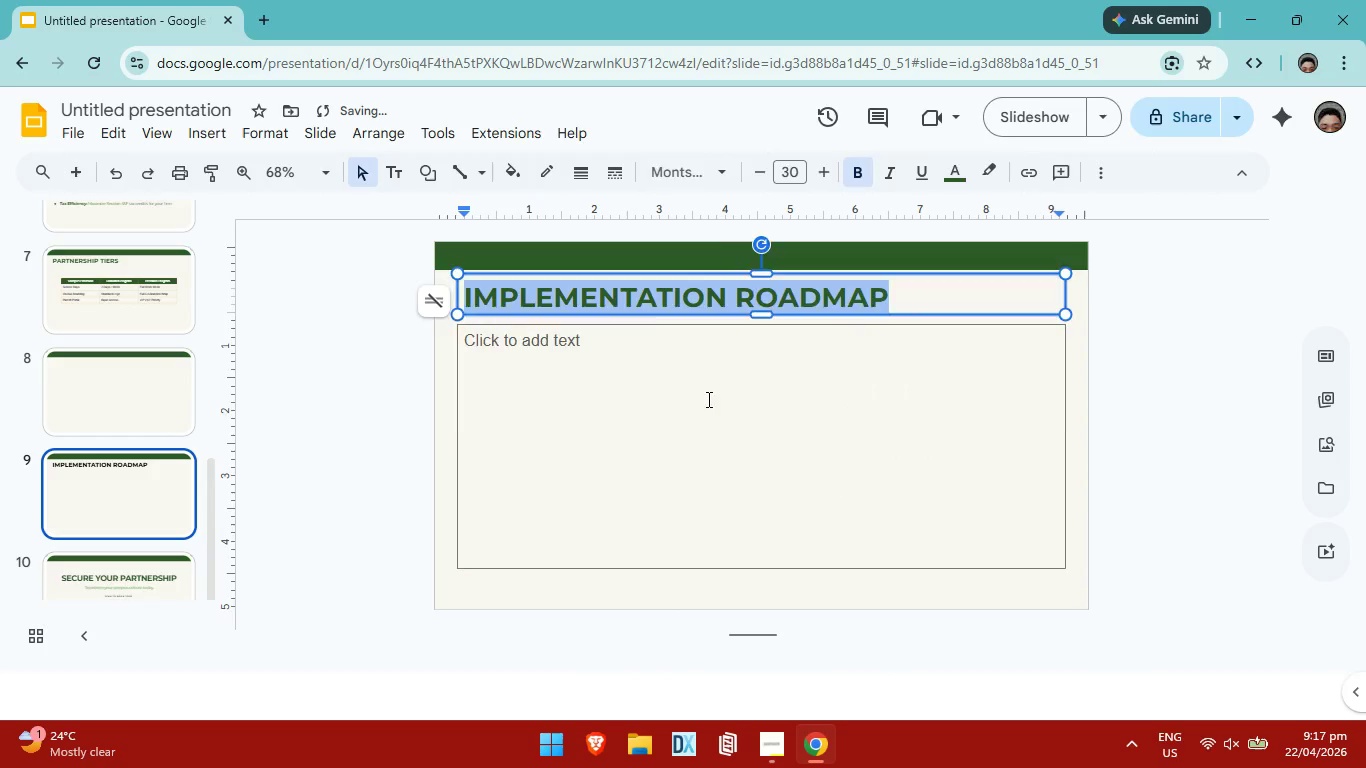 
left_click([707, 398])
 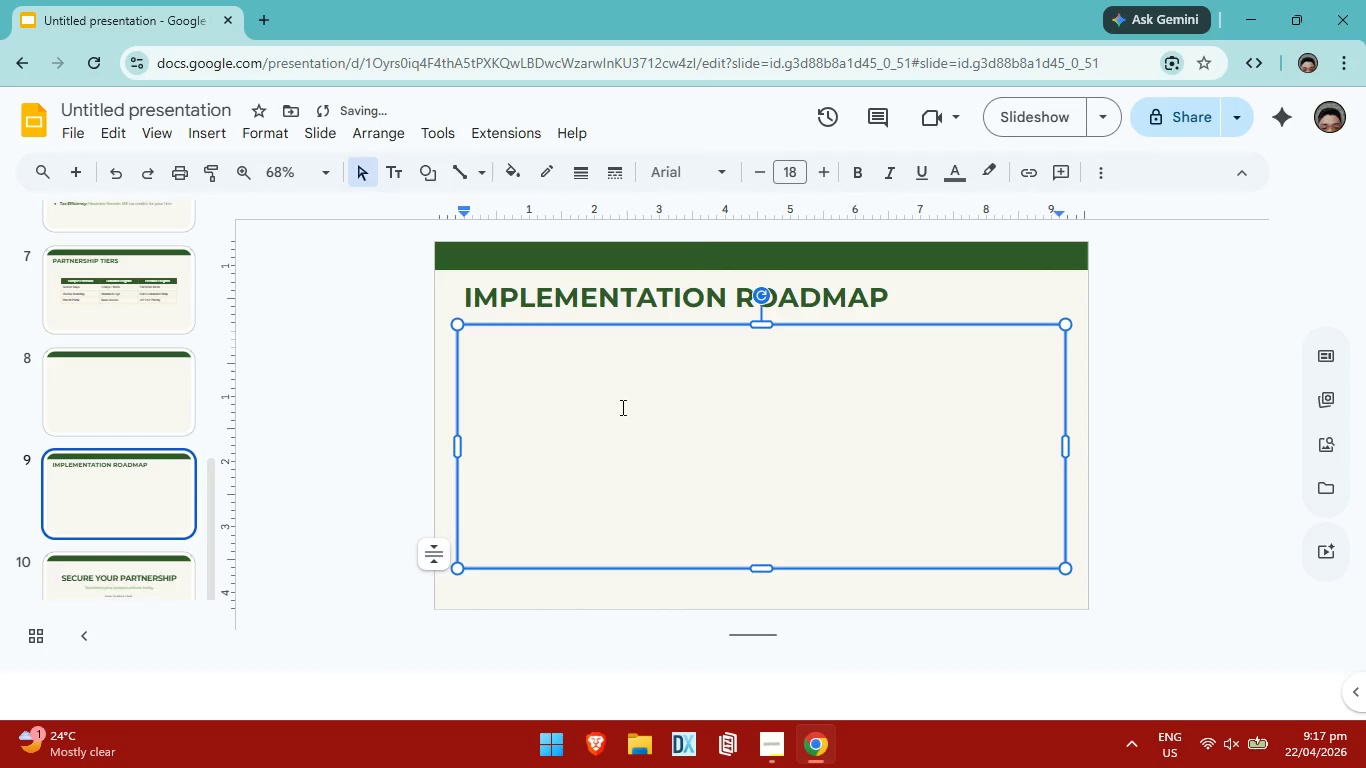 
left_click([662, 382])
 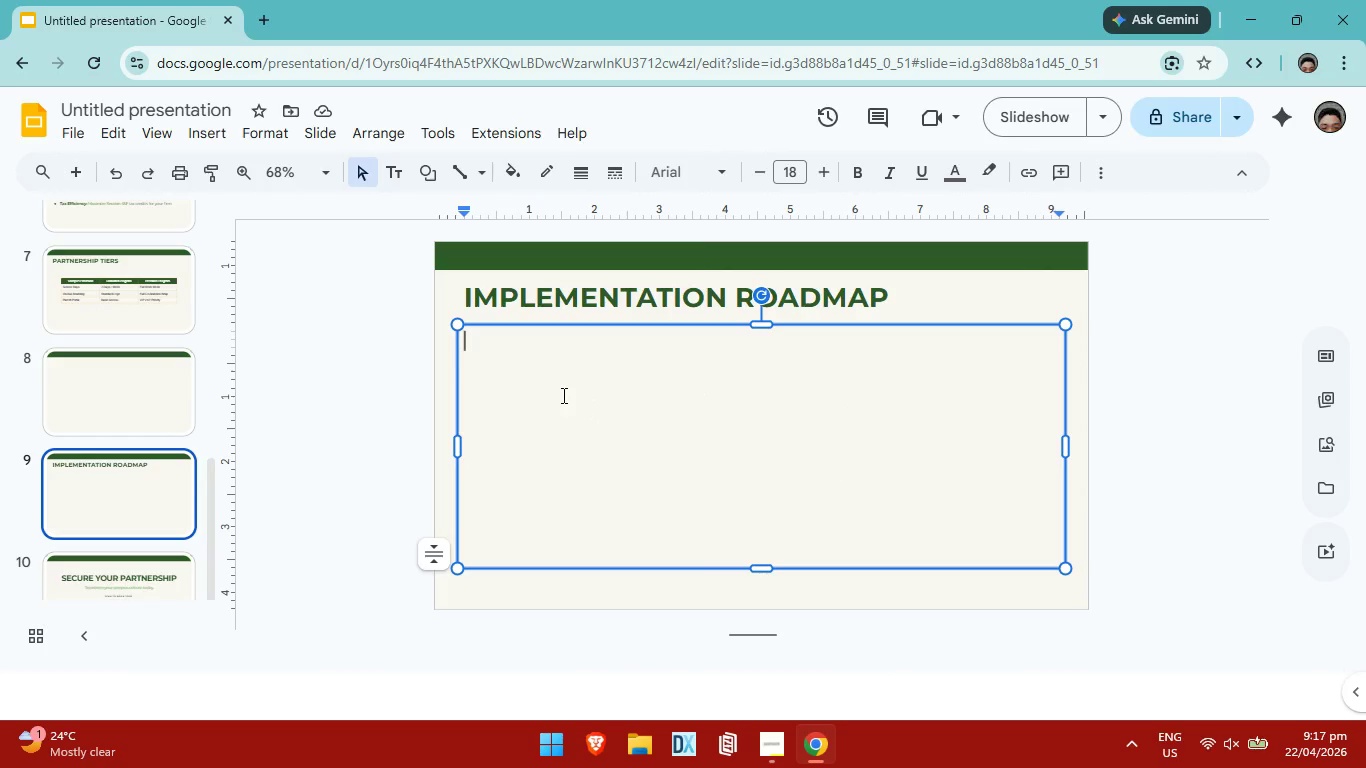 
left_click([164, 375])
 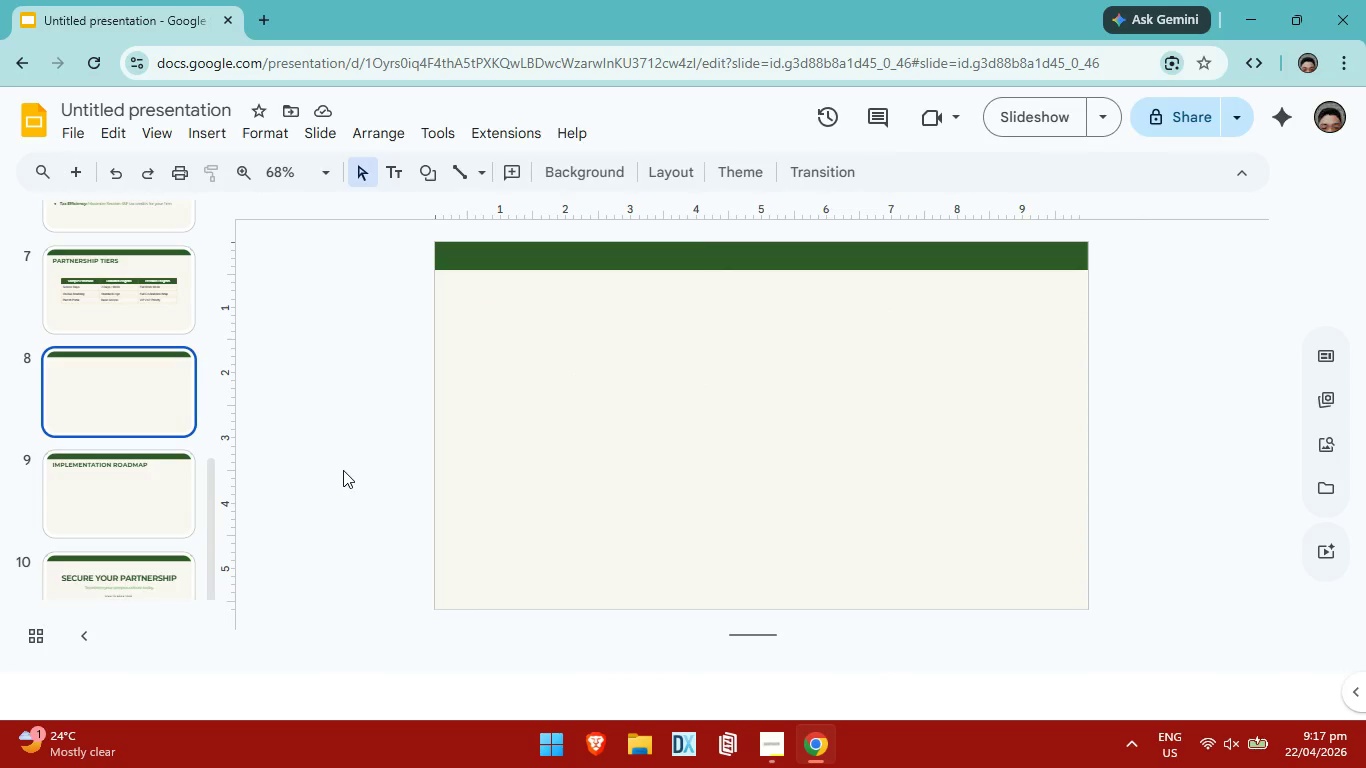 
left_click_drag(start_coordinate=[581, 430], to_coordinate=[589, 437])
 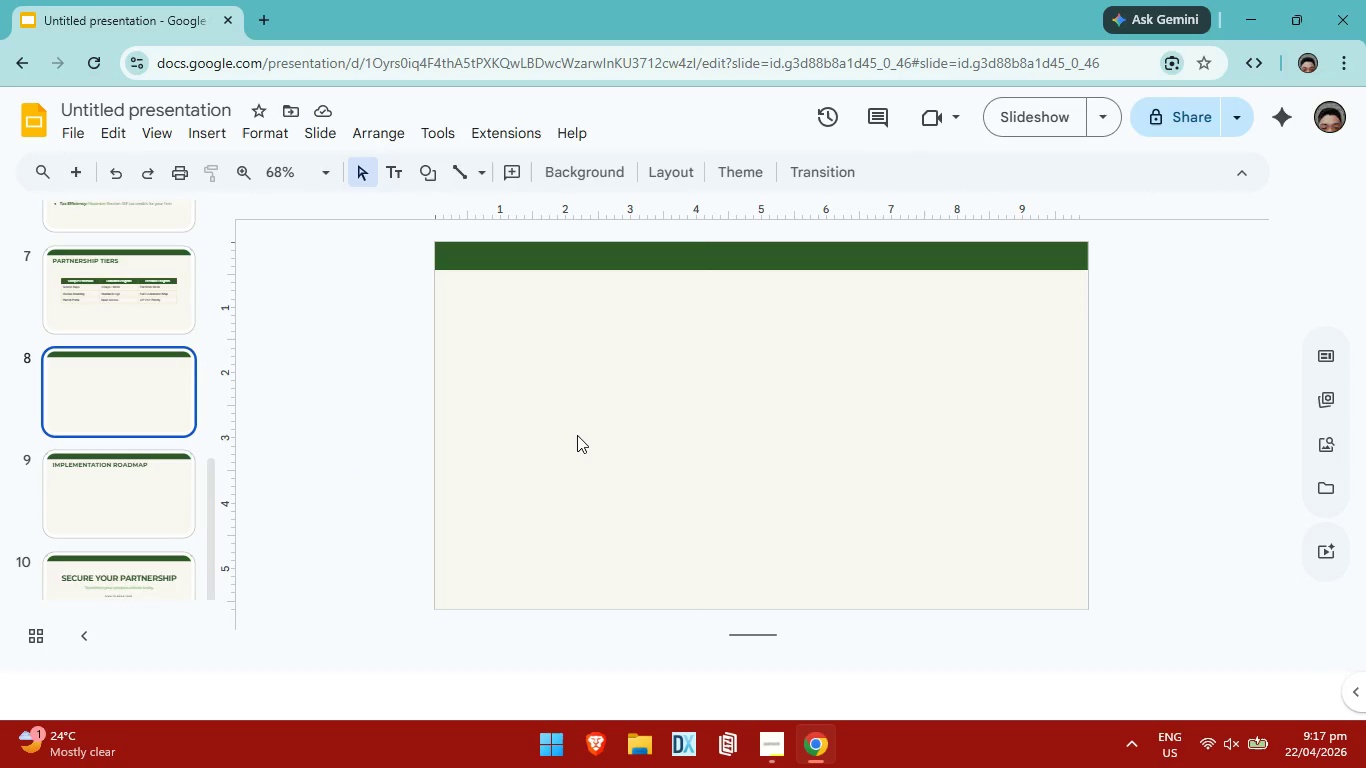 
left_click([683, 360])
 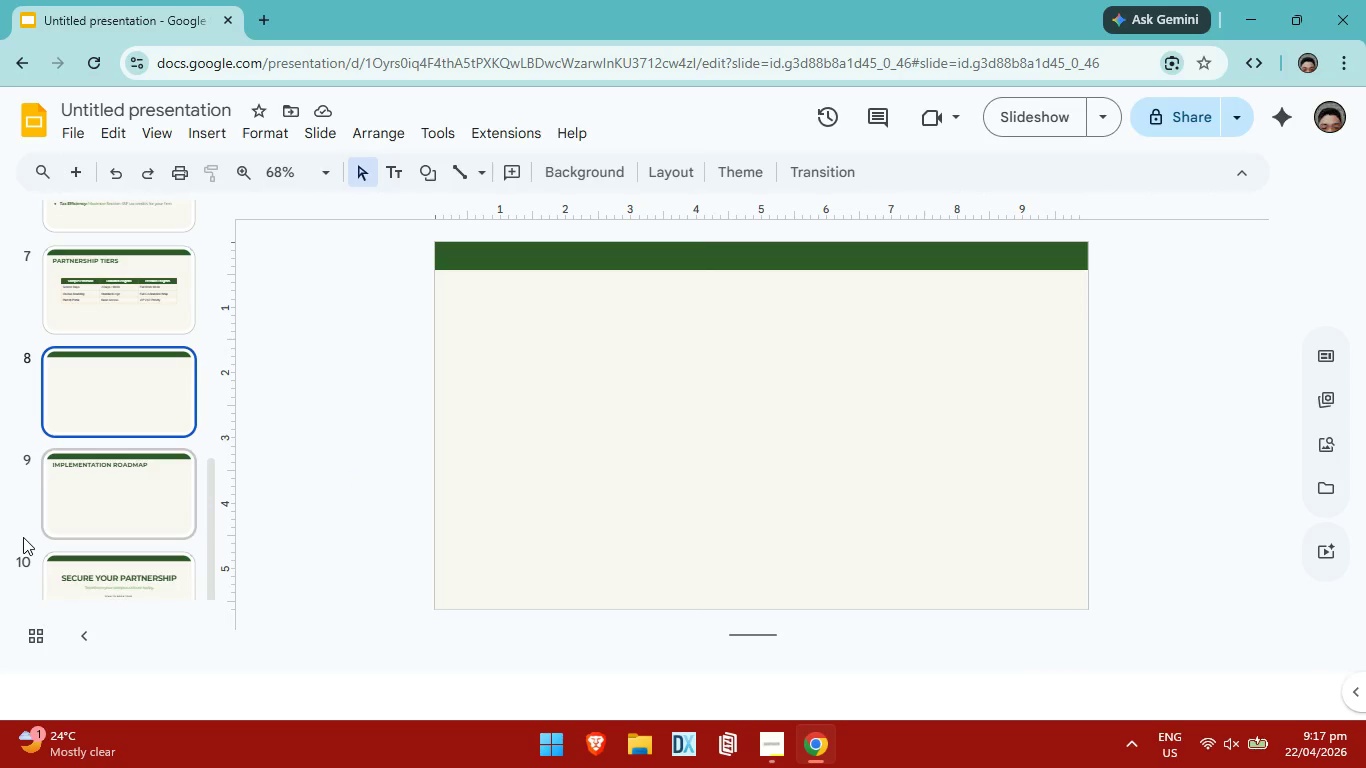 
scroll: coordinate [116, 505], scroll_direction: down, amount: 2.0
 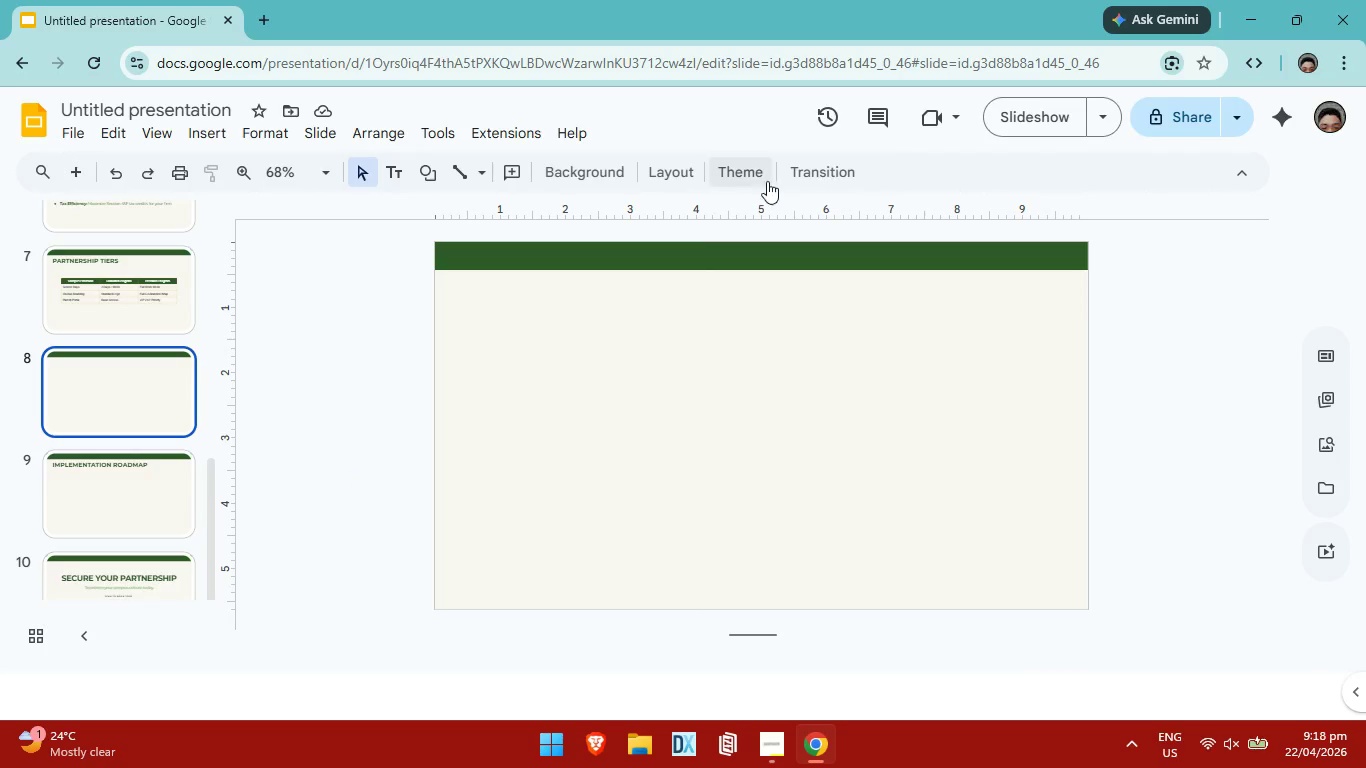 
left_click([695, 178])
 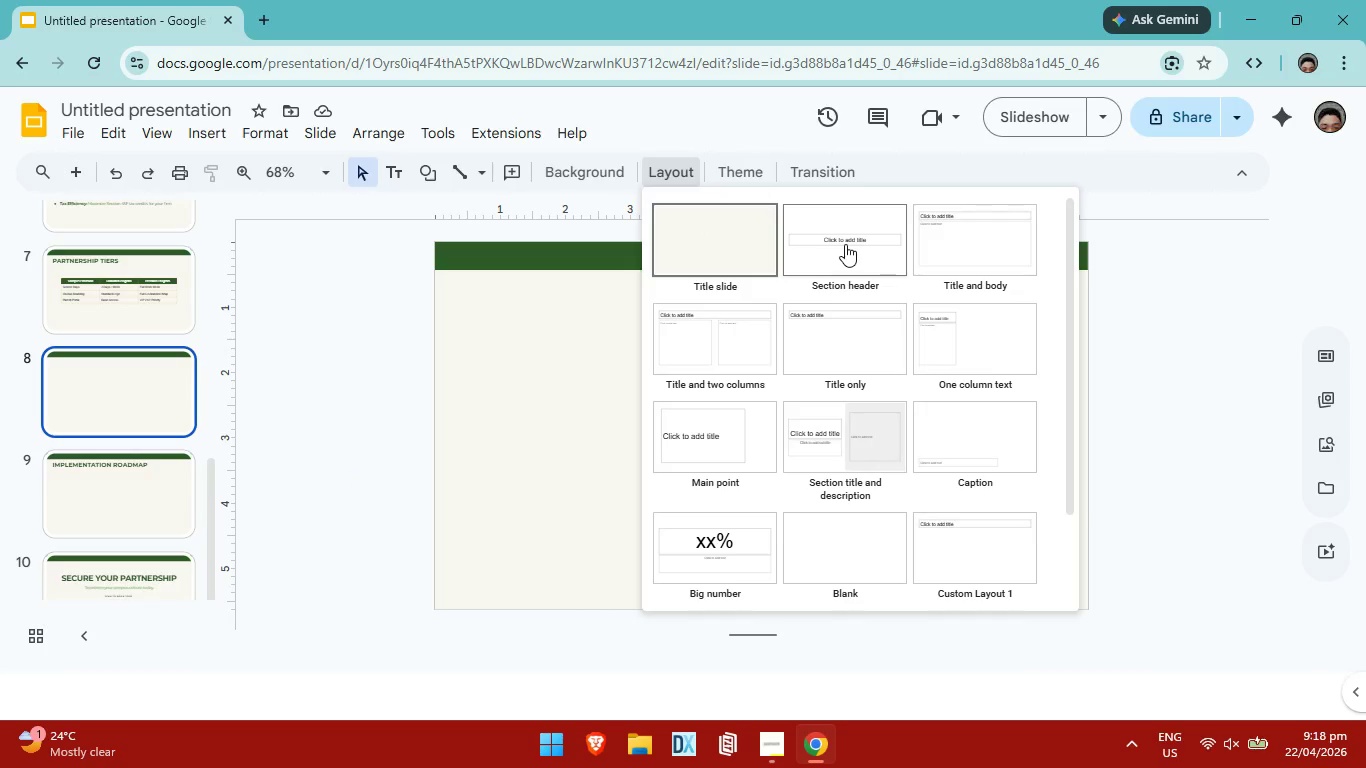 
left_click([845, 244])
 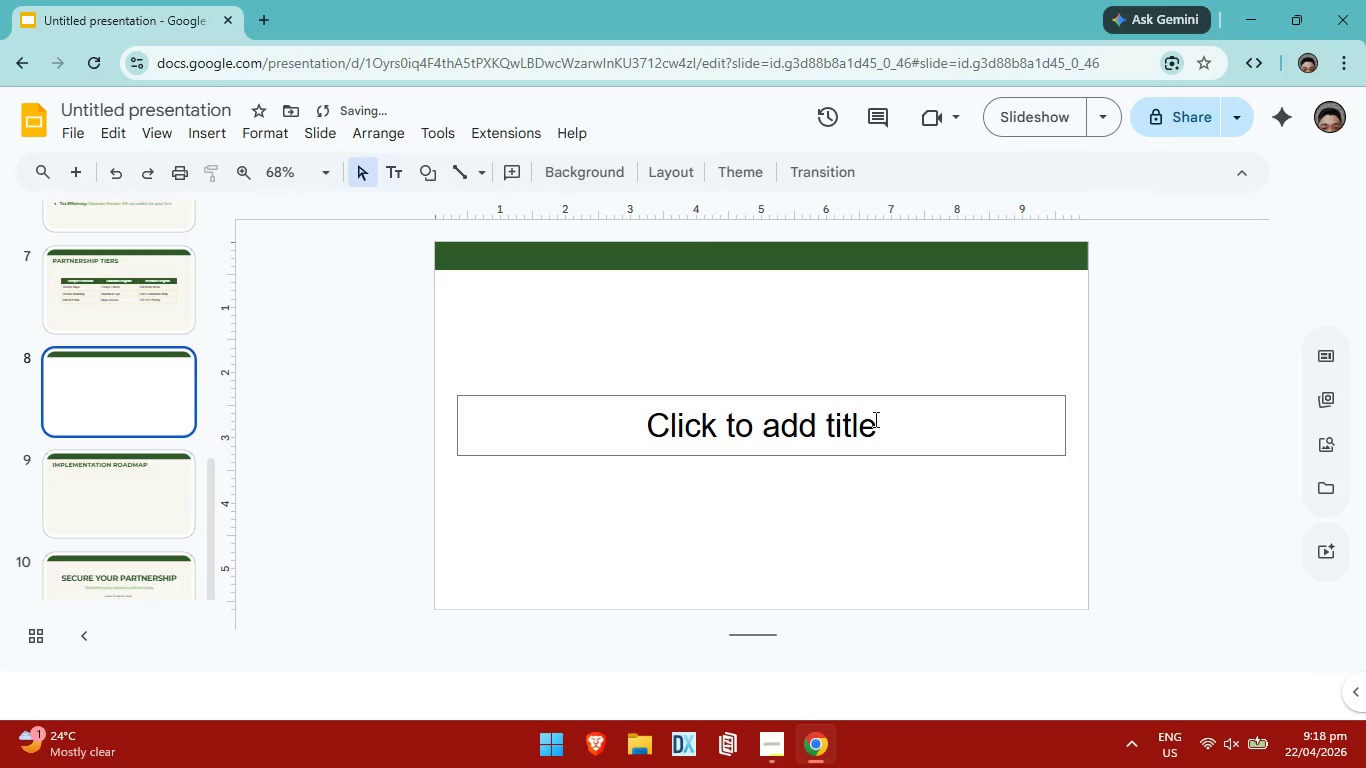 
left_click([876, 419])
 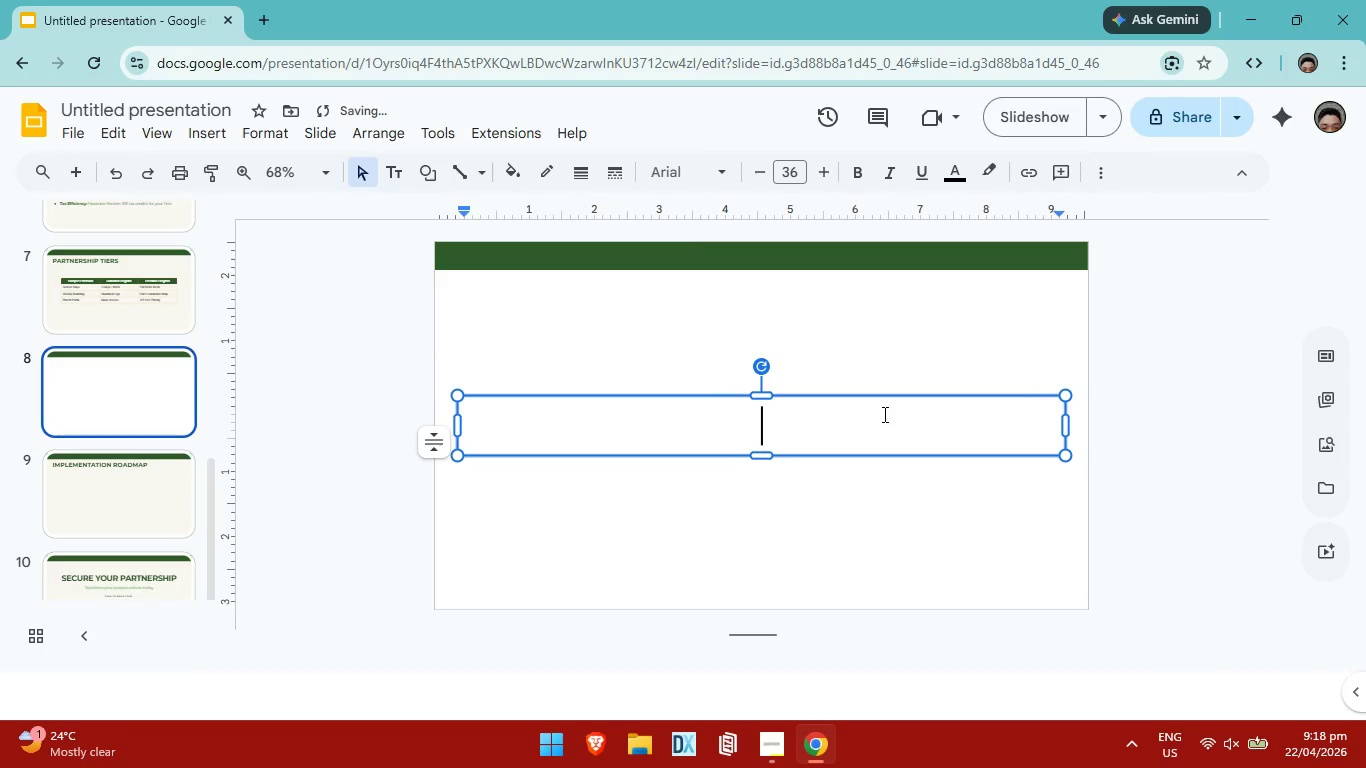 
type("sT)
key(Backspace)
key(Backspace)
type(Stellar Sprout is the bridge)
 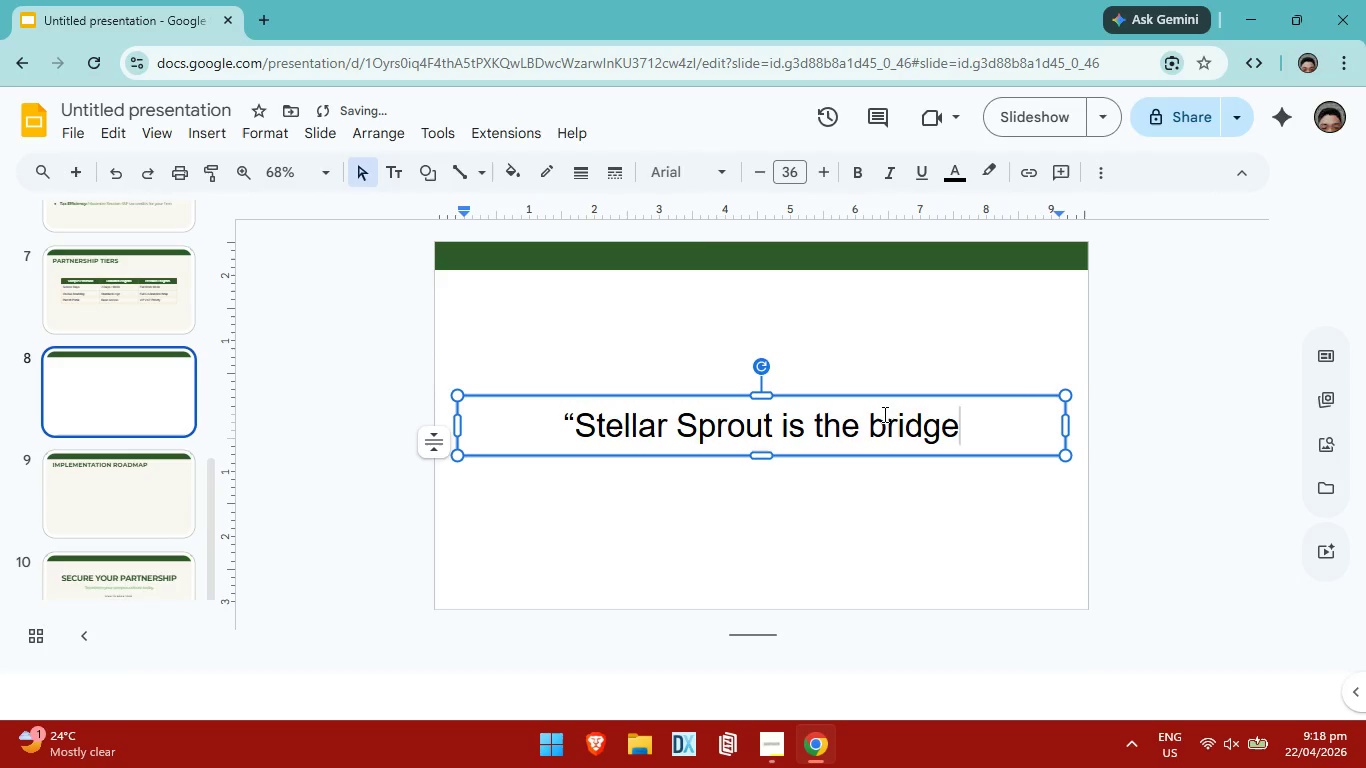 
key(Enter)
 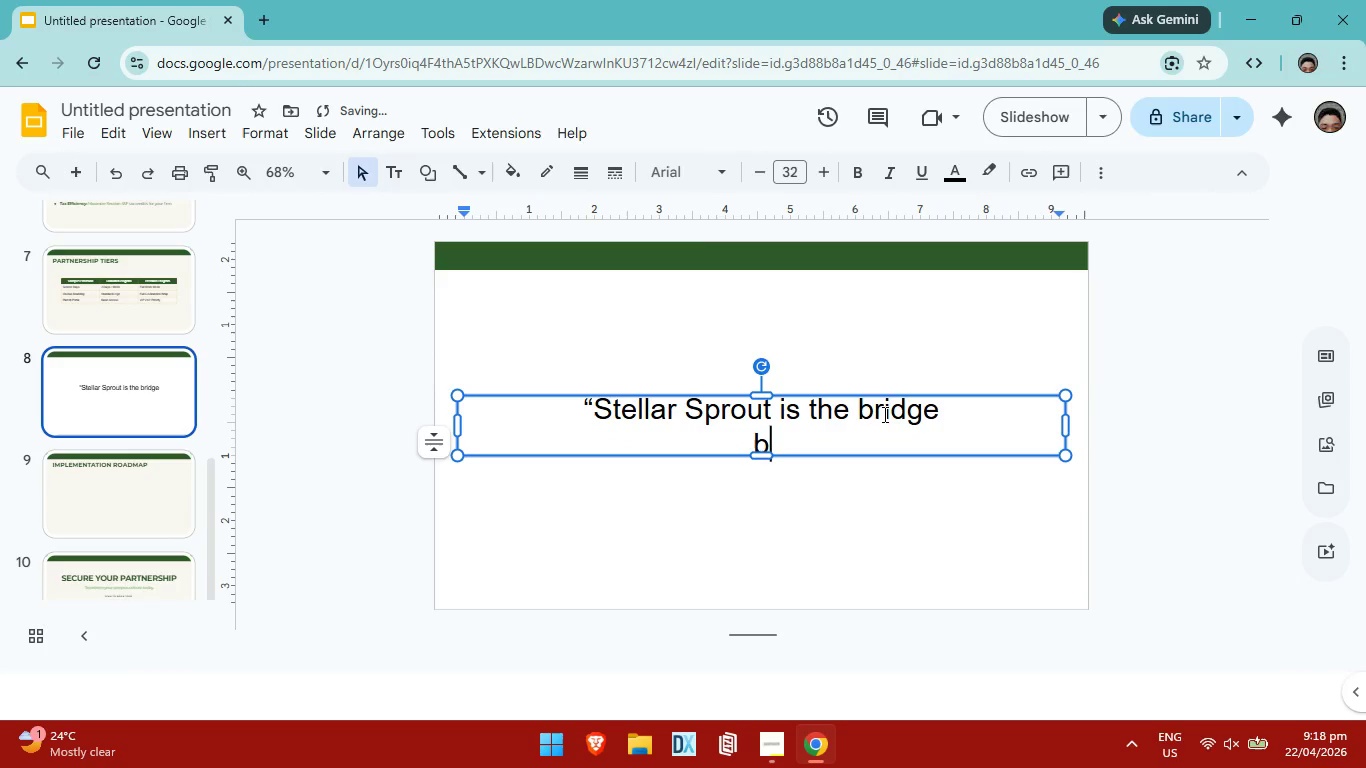 
type(between career ambition and )
 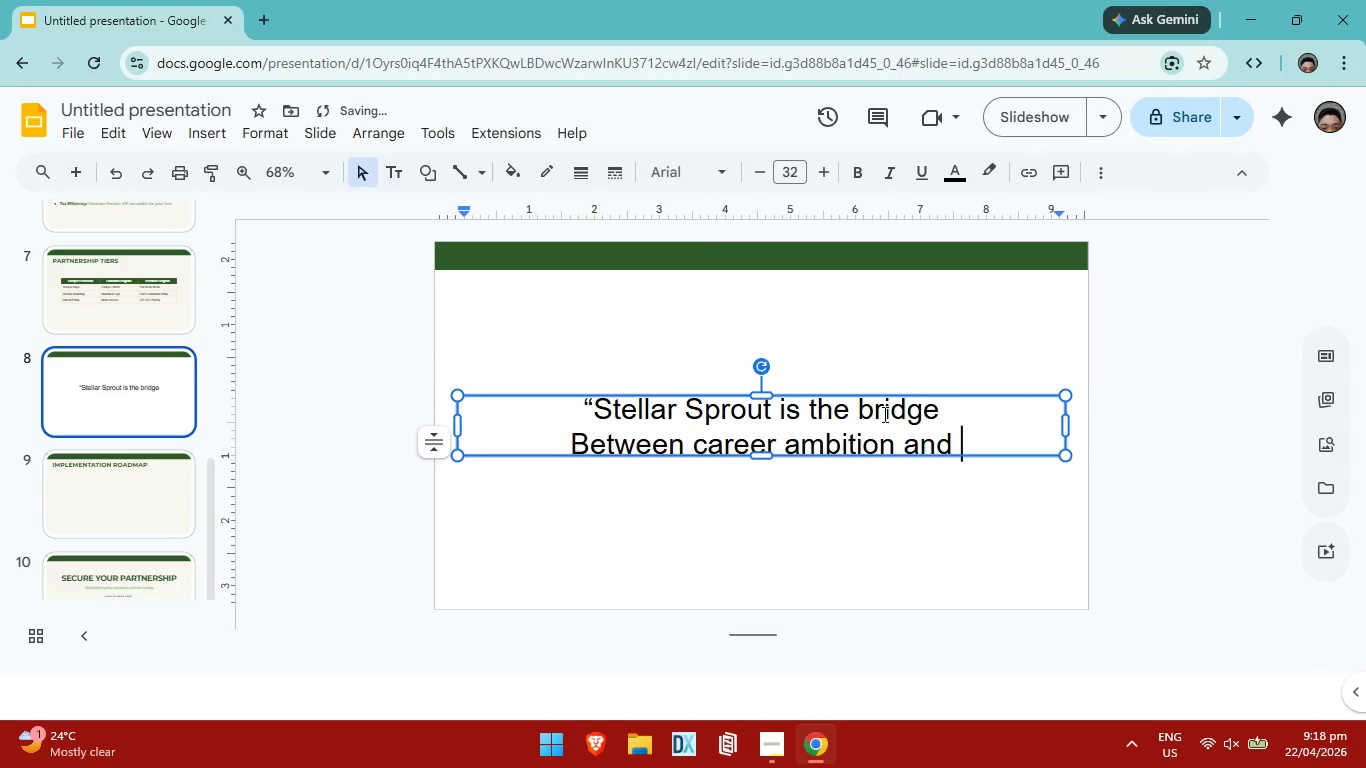 
key(Enter)
 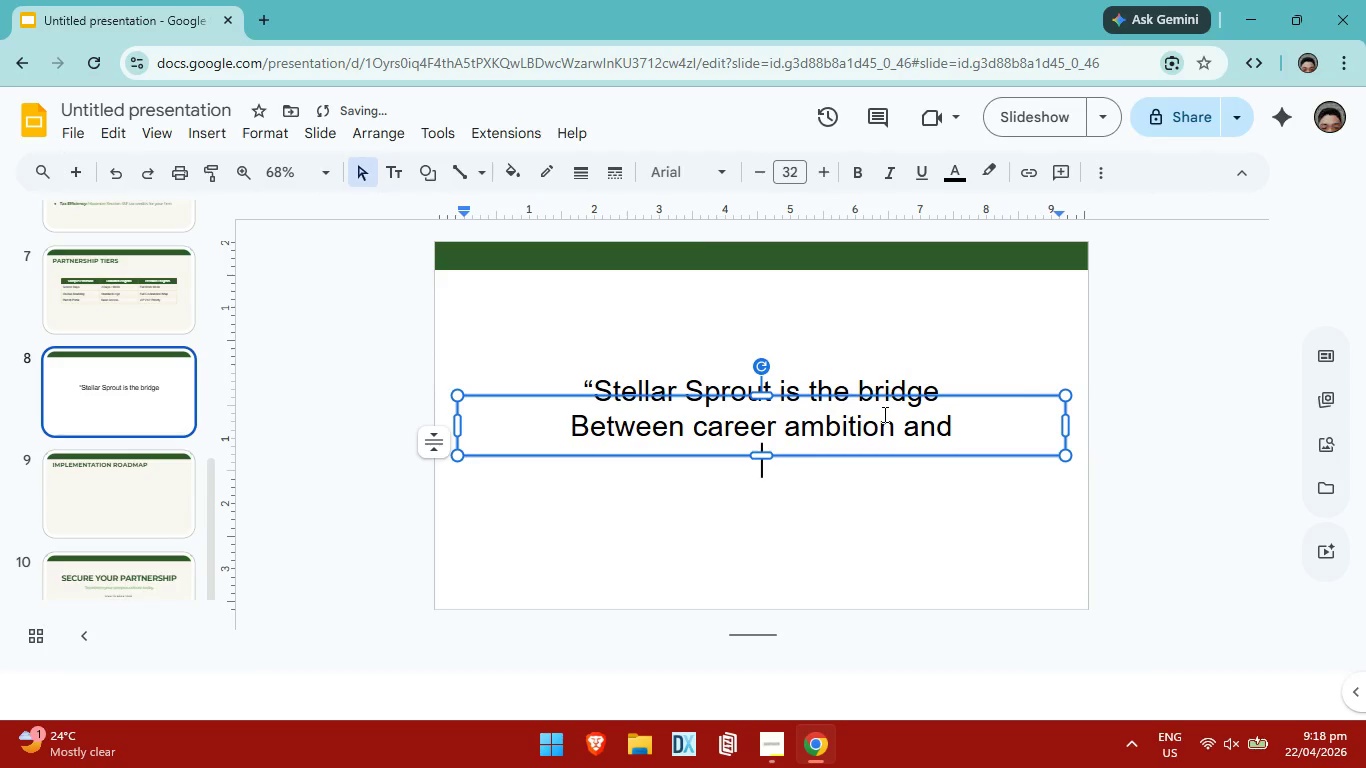 
type(family pre)
key(Backspace)
key(Backspace)
key(Backspace)
key(Backspace)
key(Backspace)
key(Backspace)
key(Backspace)
key(Backspace)
key(Backspace)
key(Backspace)
type(faml)
key(Backspace)
type(ily )
key(Backspace)
type(presence.:)
key(Backspace)
type(")
 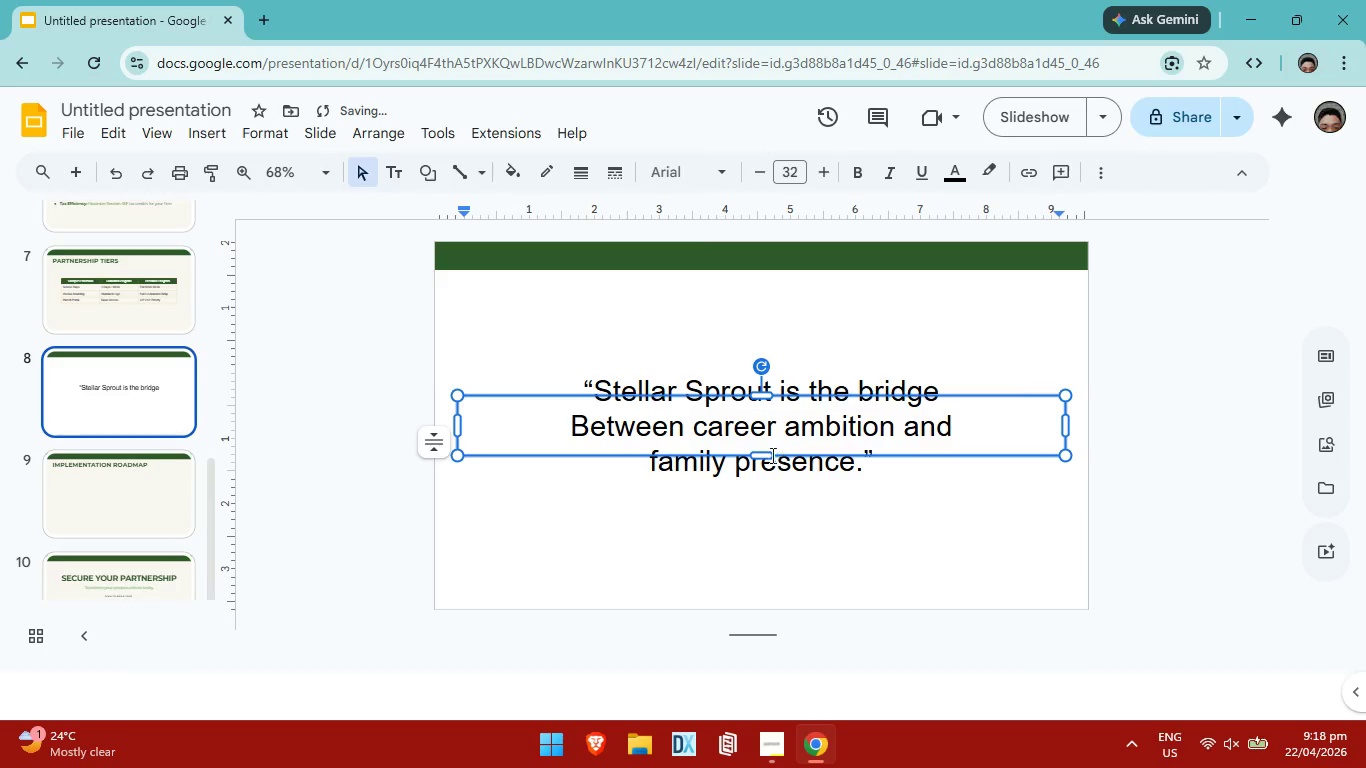 
left_click_drag(start_coordinate=[760, 452], to_coordinate=[765, 485])
 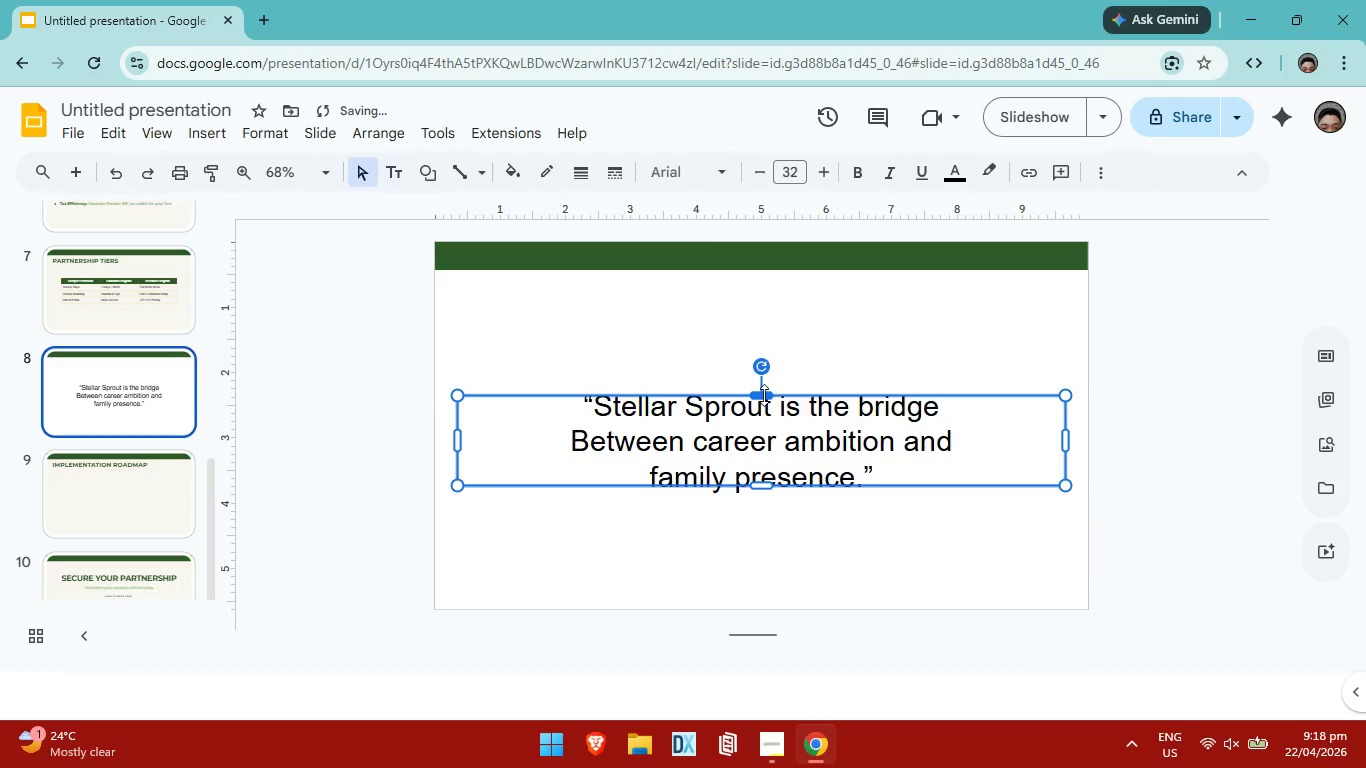 
left_click_drag(start_coordinate=[764, 394], to_coordinate=[764, 378])
 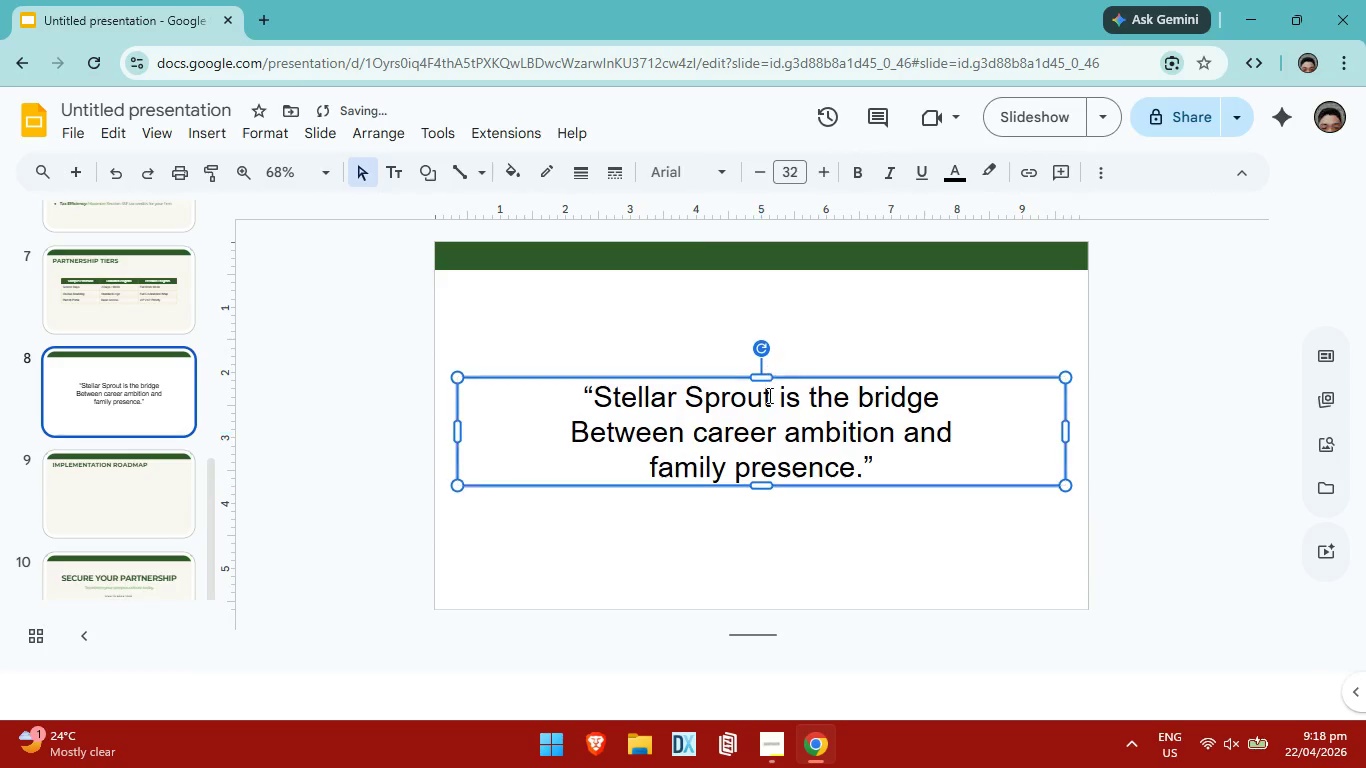 
left_click([888, 474])
 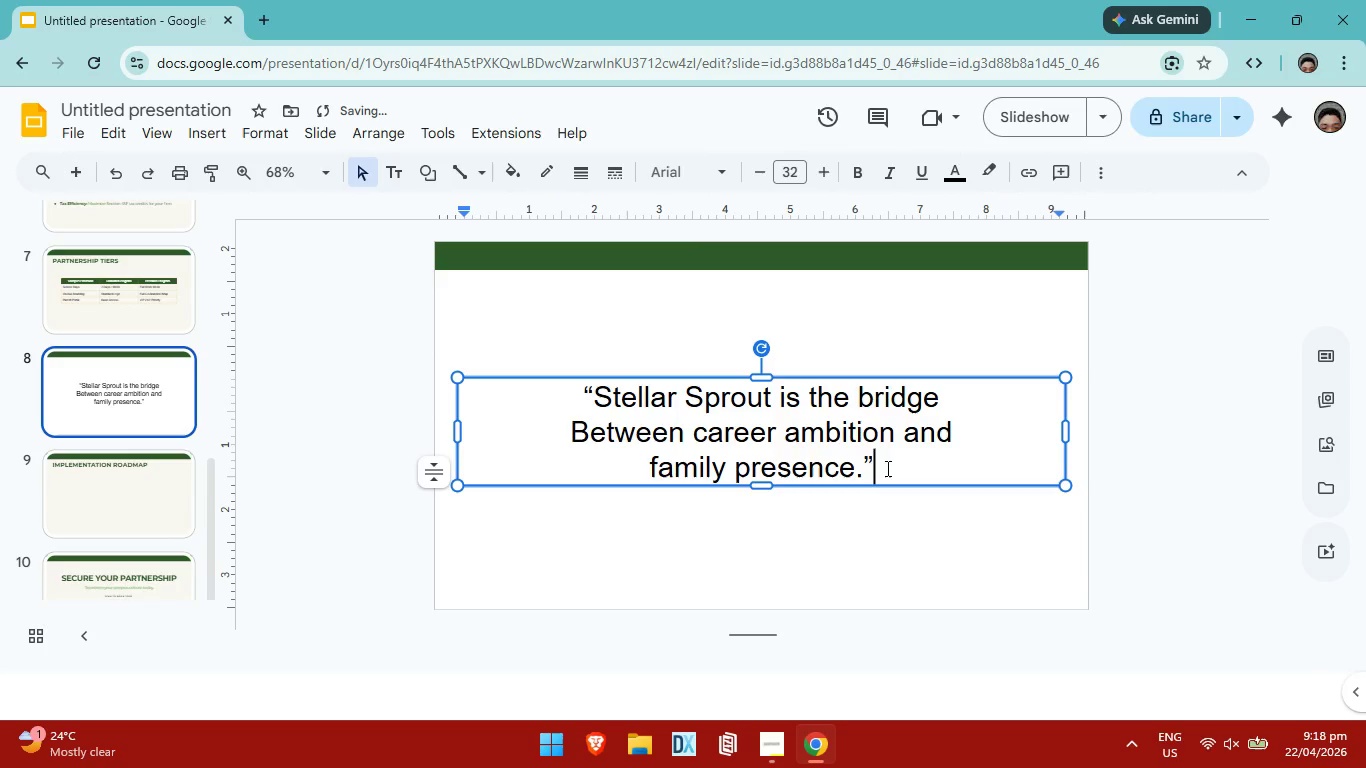 
left_click_drag(start_coordinate=[886, 468], to_coordinate=[582, 388])
 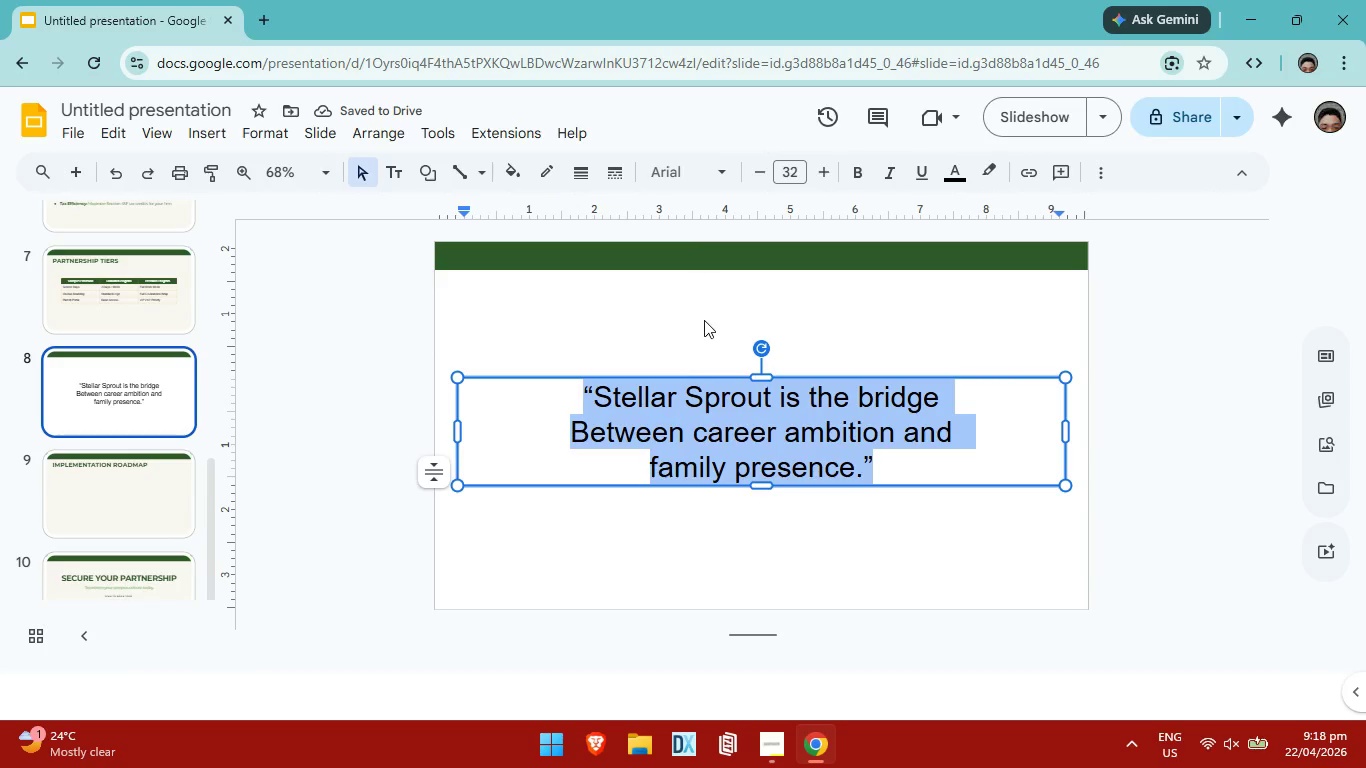 
key(Alt+AltLeft)
 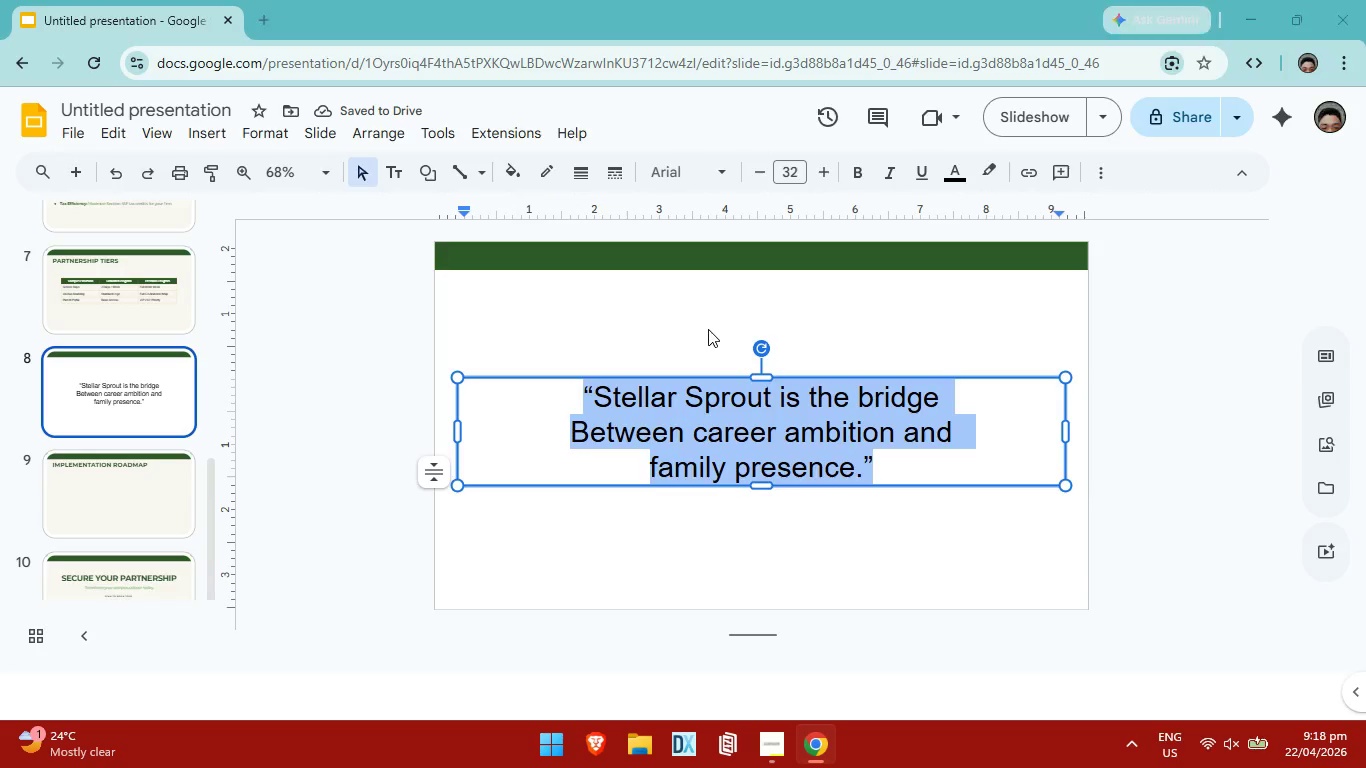 
key(Alt+Tab)